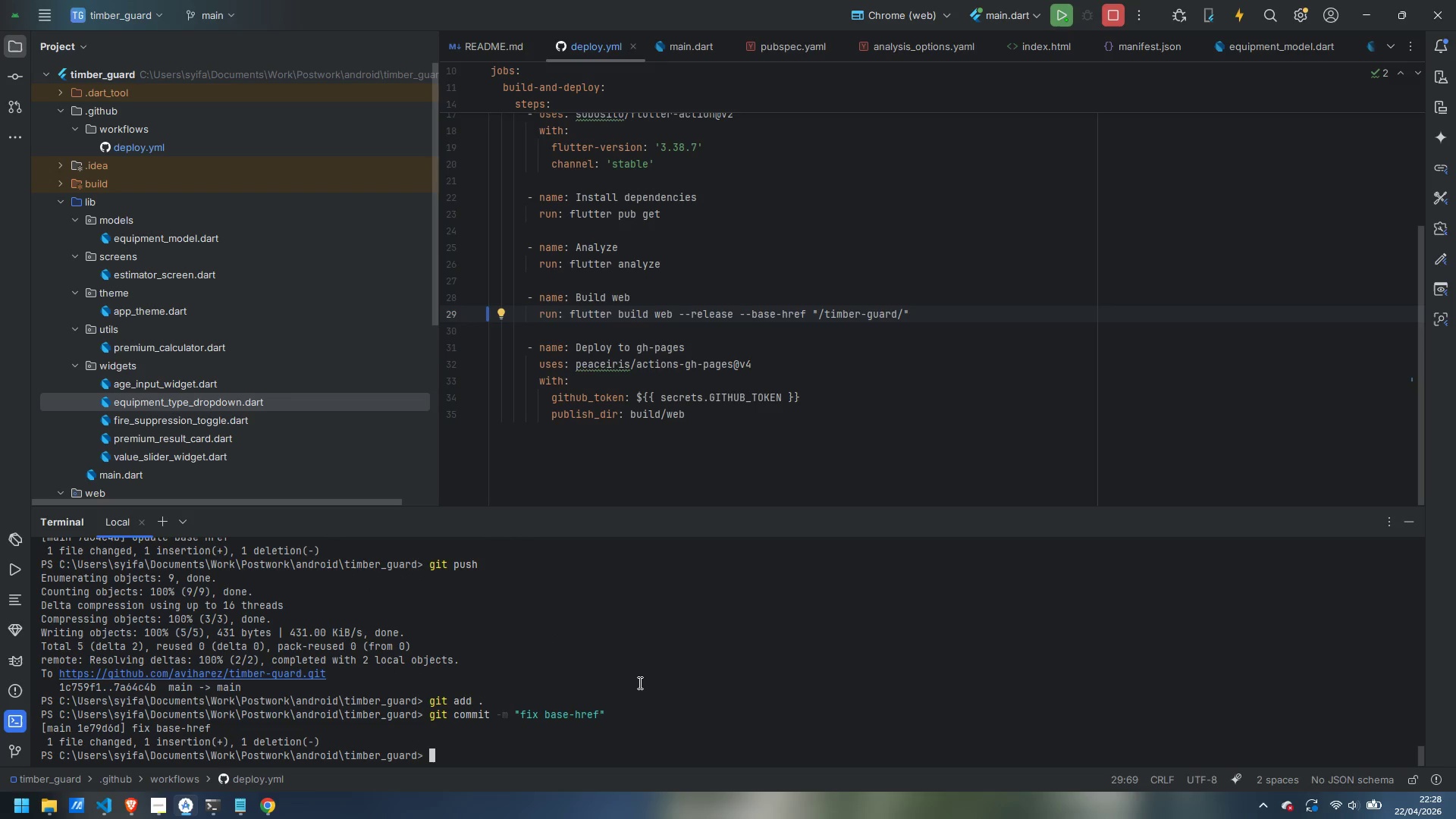 
type(git push)
 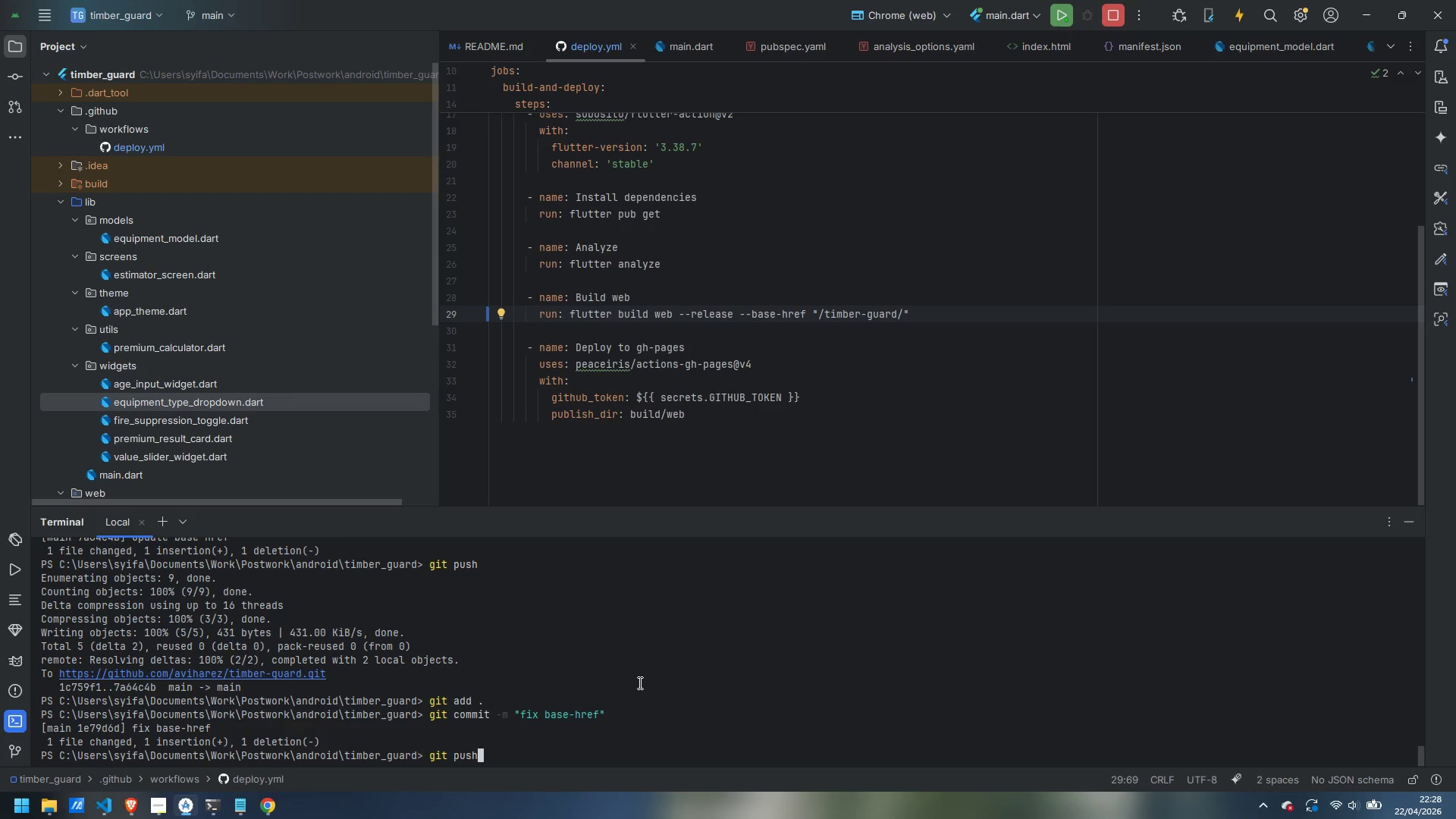 
key(Enter)
 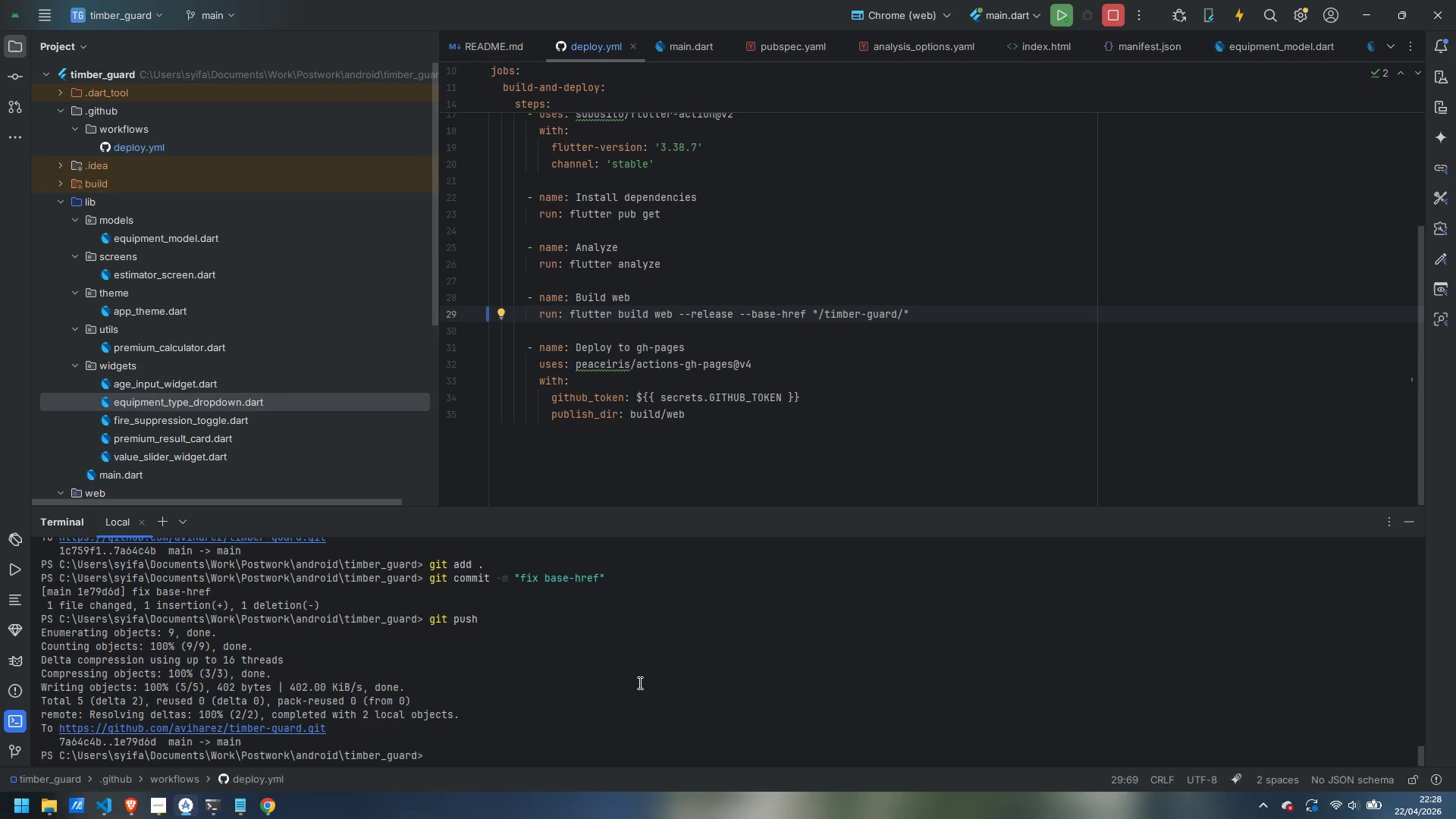 
mouse_move([142, 789])
 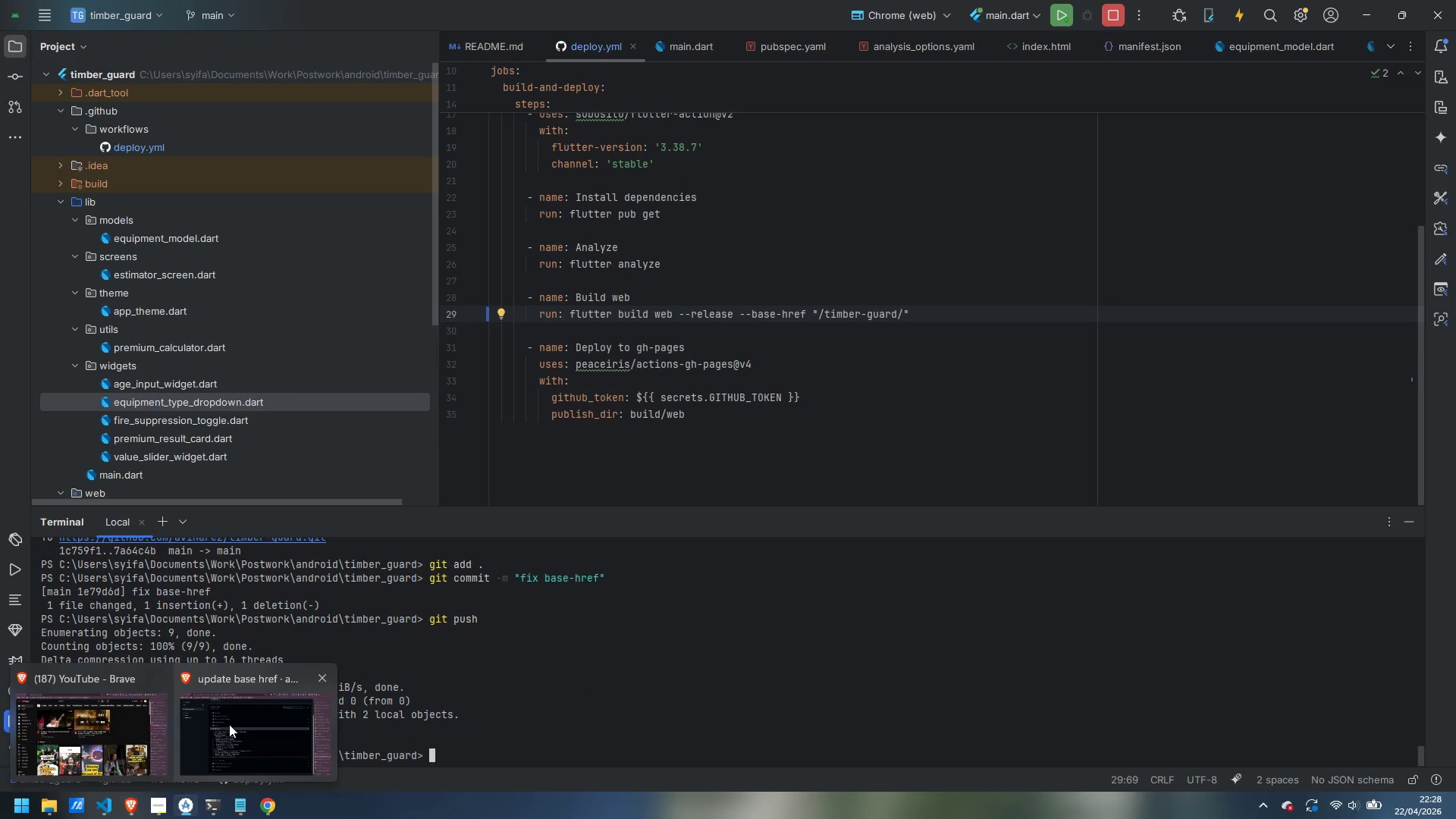 
left_click([229, 724])
 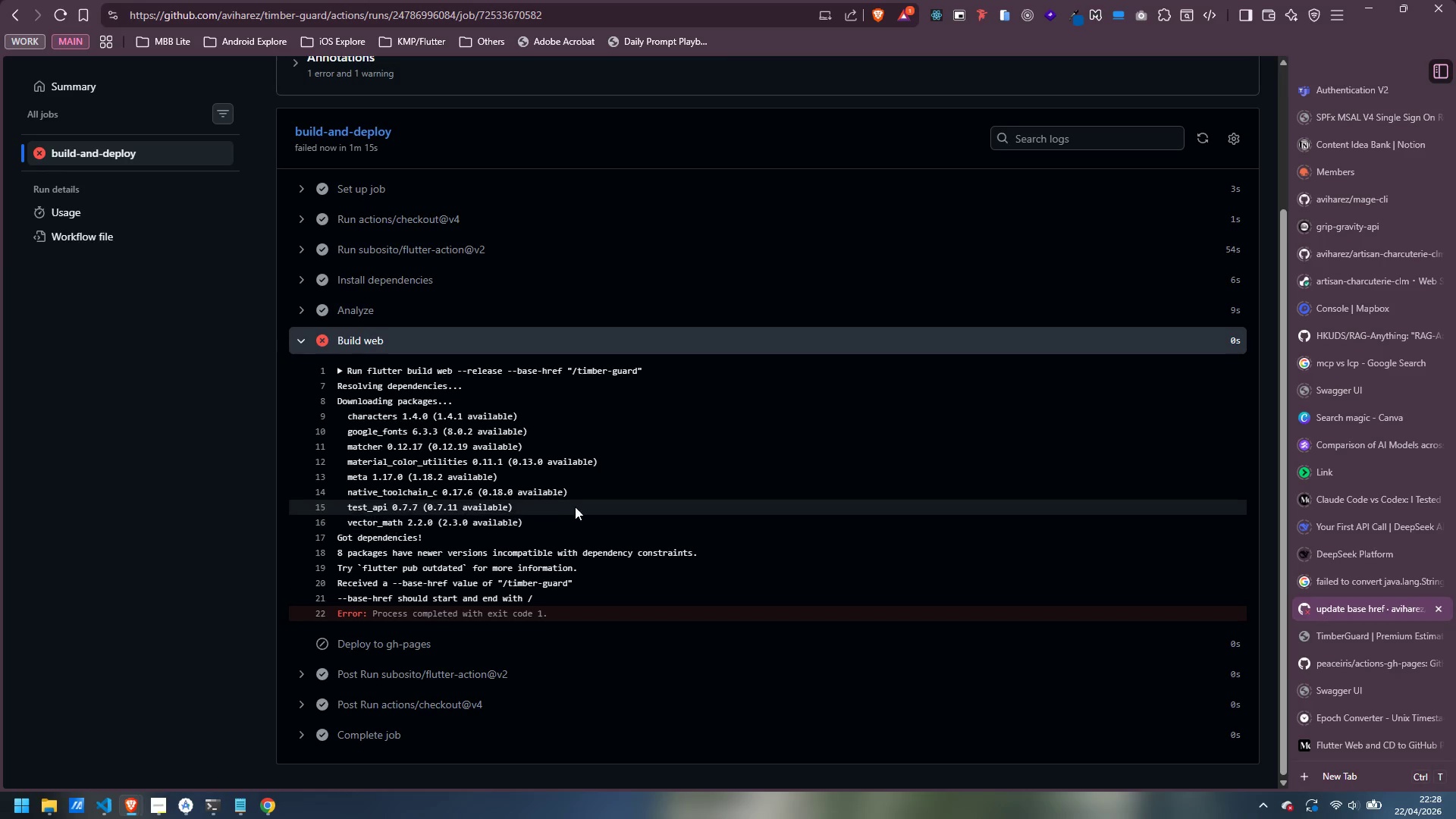 
scroll: coordinate [471, 430], scroll_direction: up, amount: 5.0
 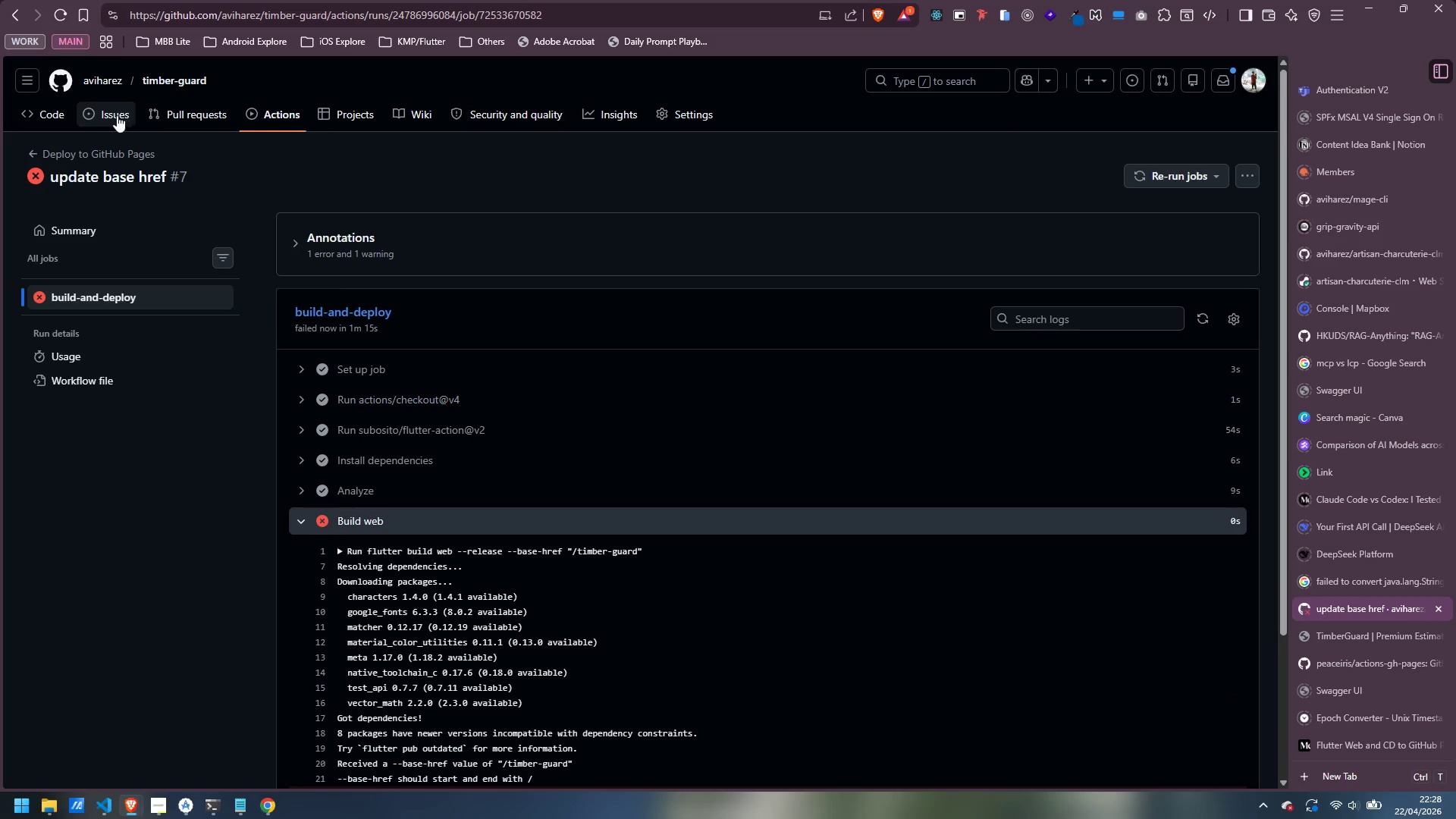 
left_click([55, 146])
 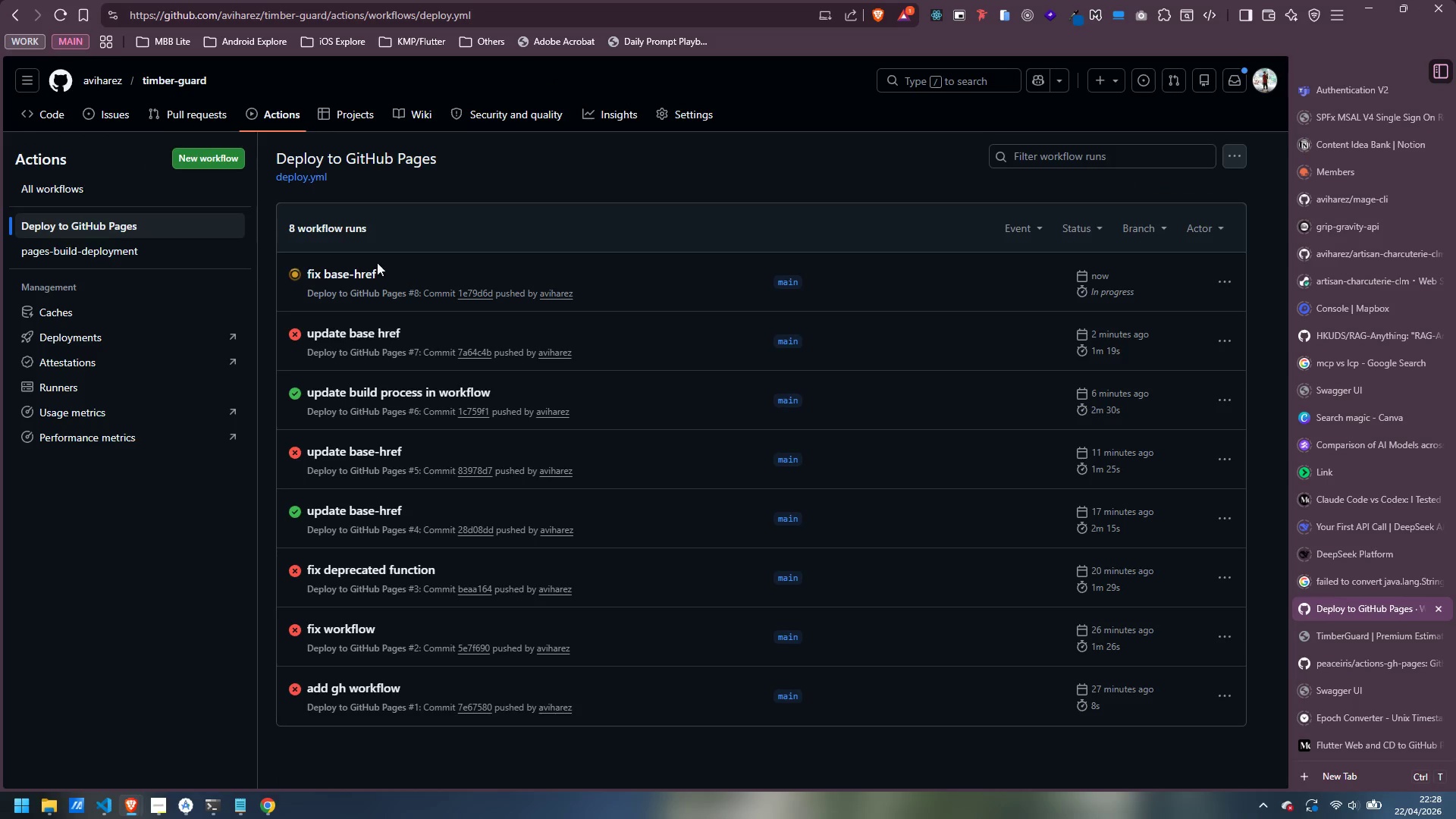 
left_click([353, 272])
 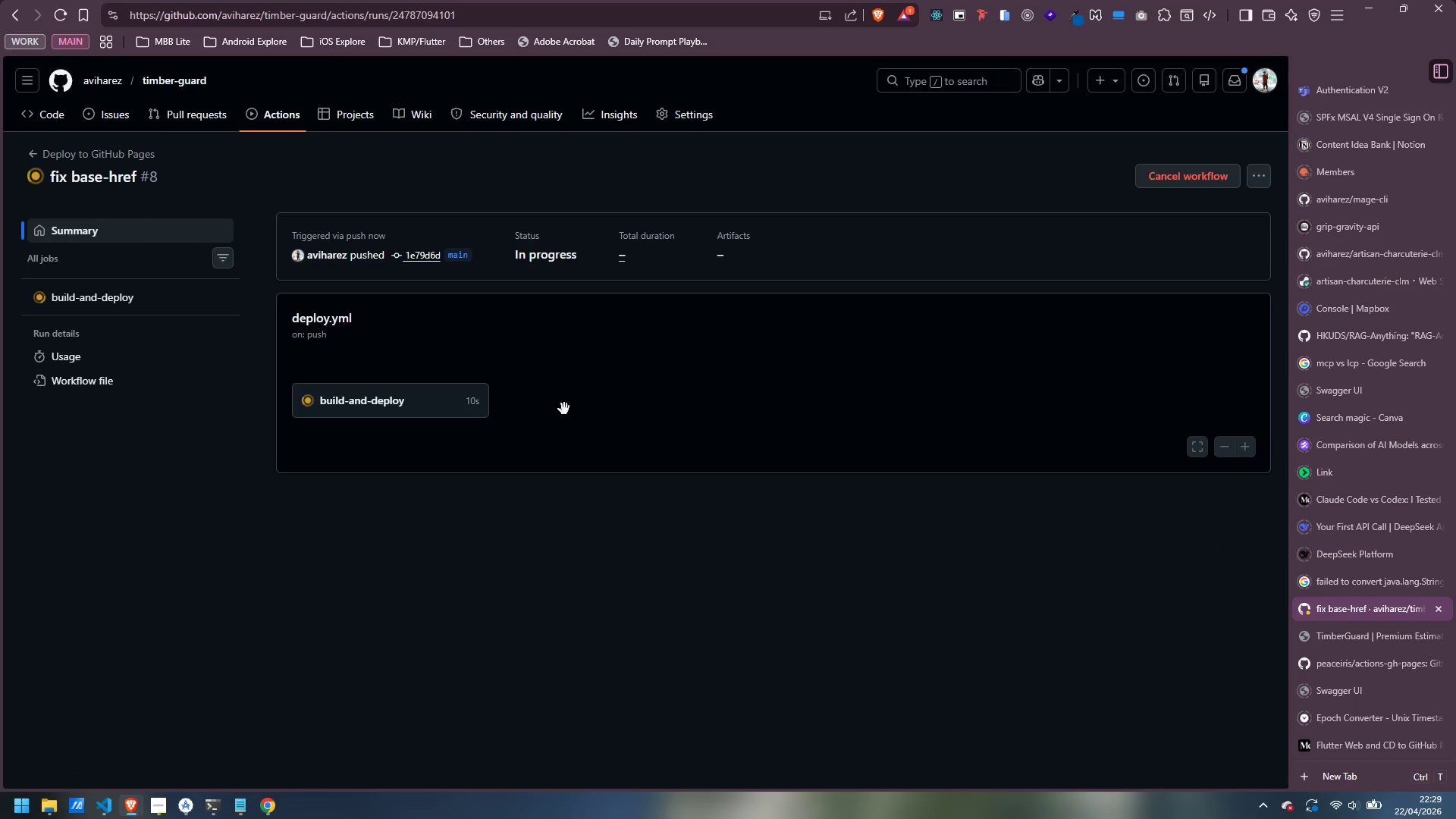 
left_click([394, 400])
 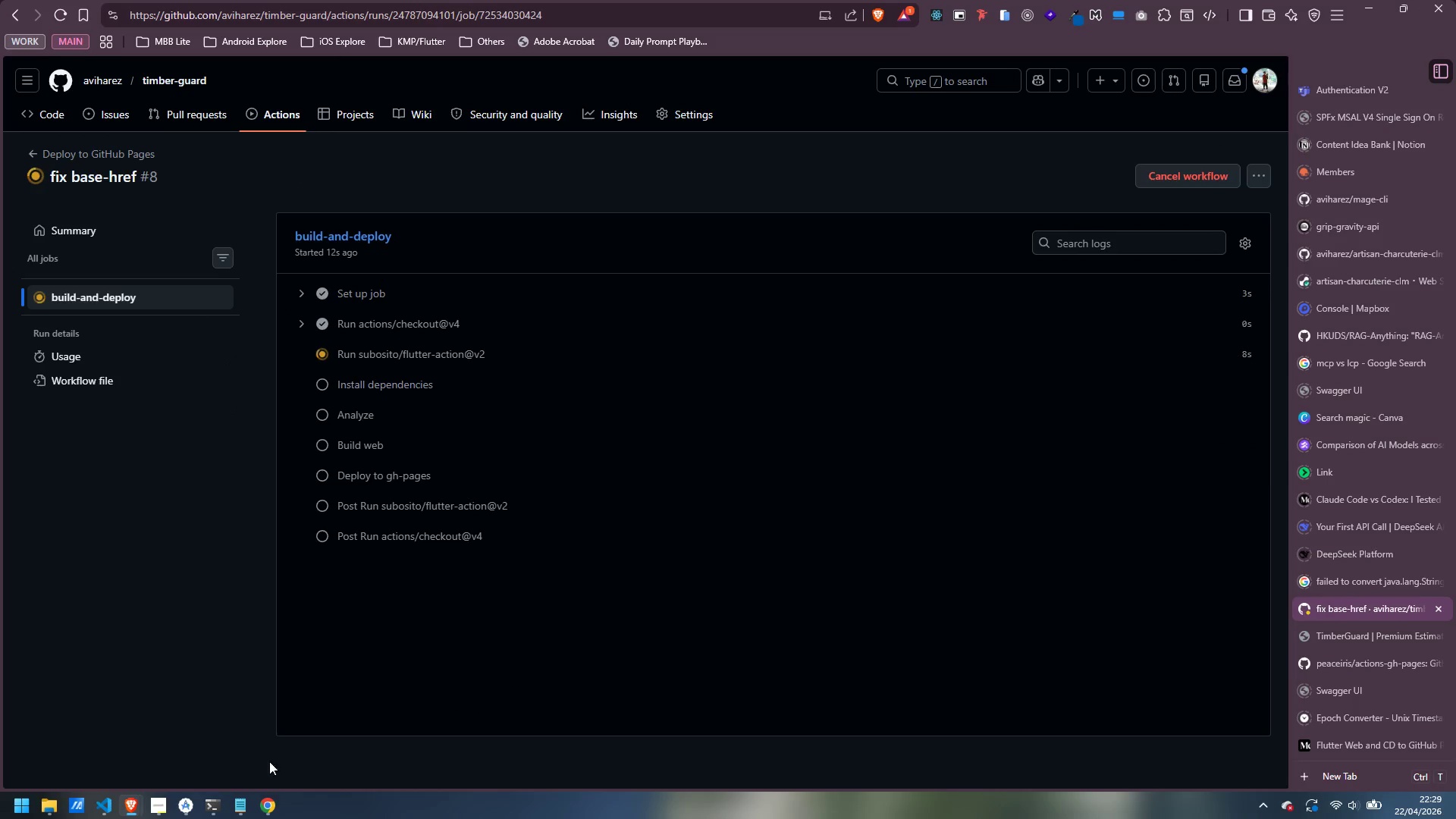 
left_click([163, 814])